 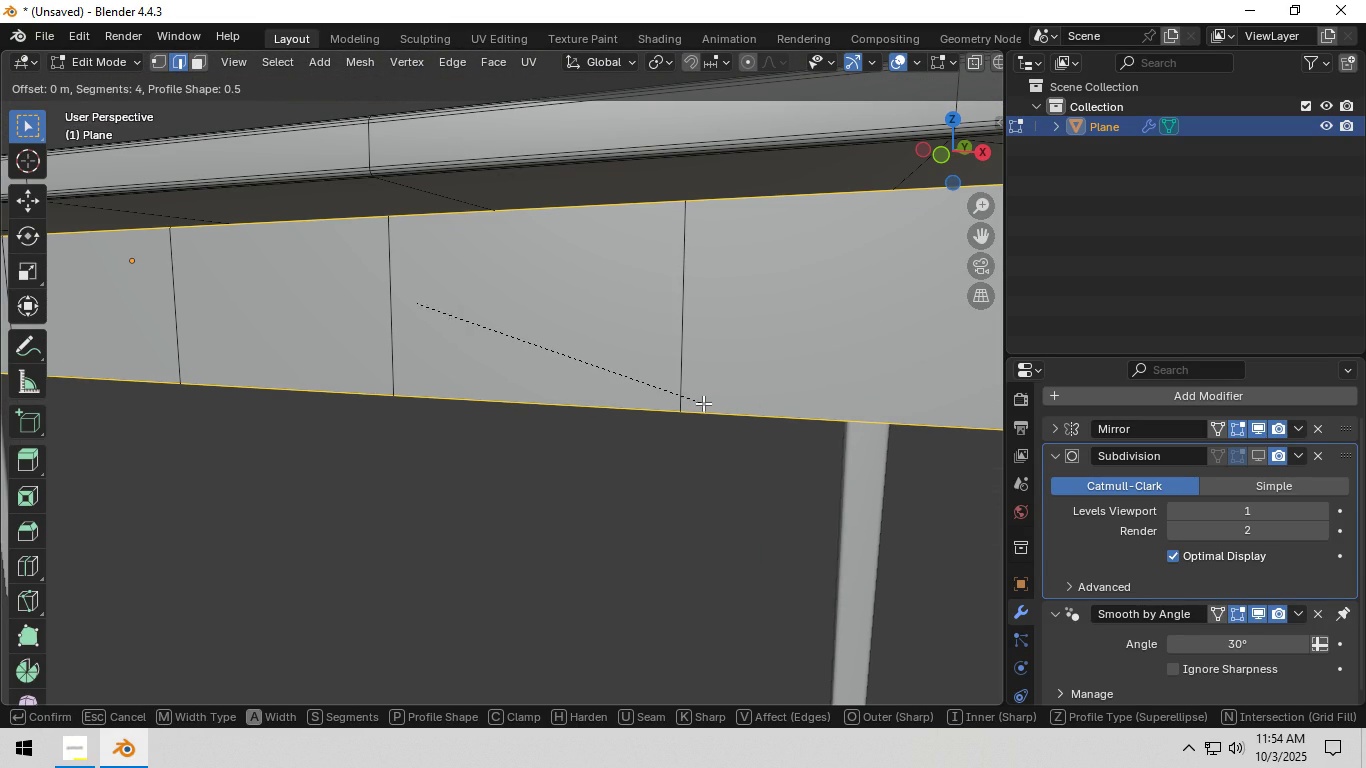 
left_click([712, 405])
 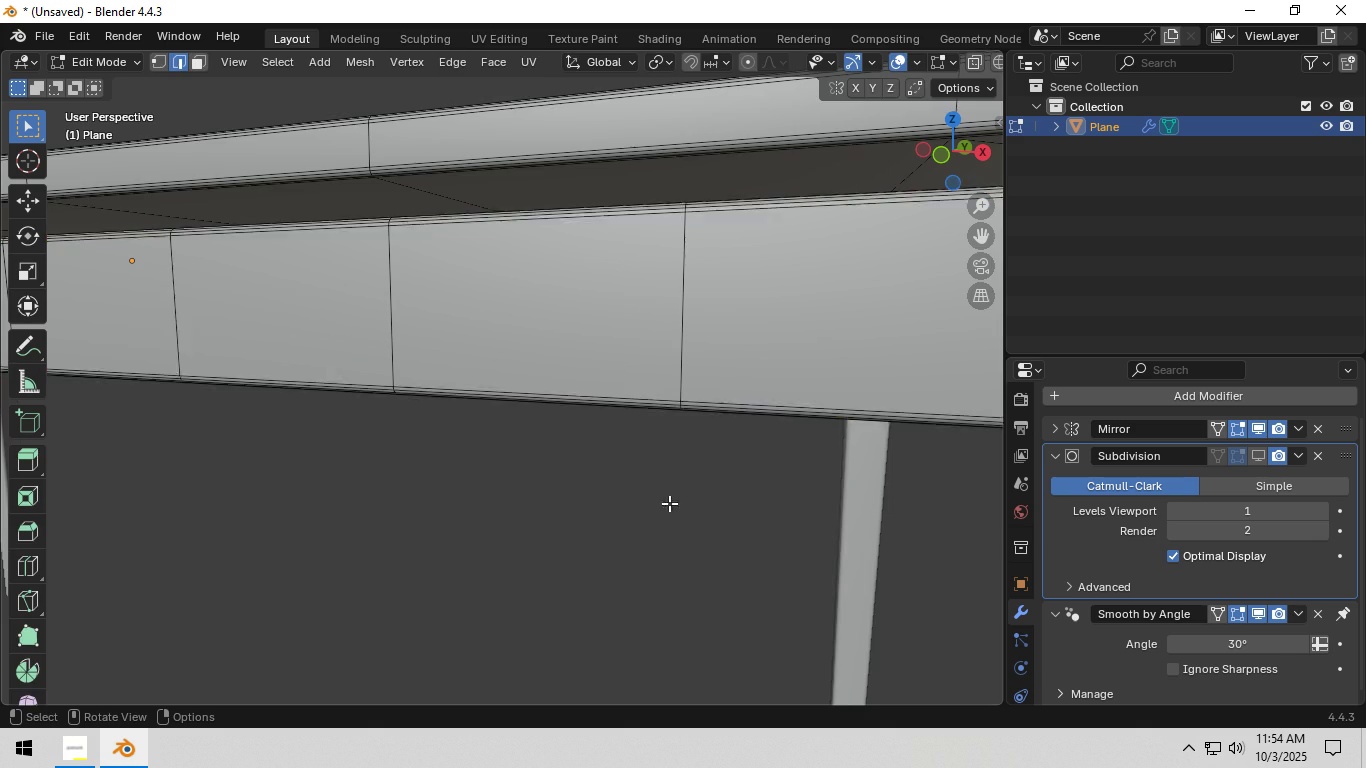 
key(Tab)
 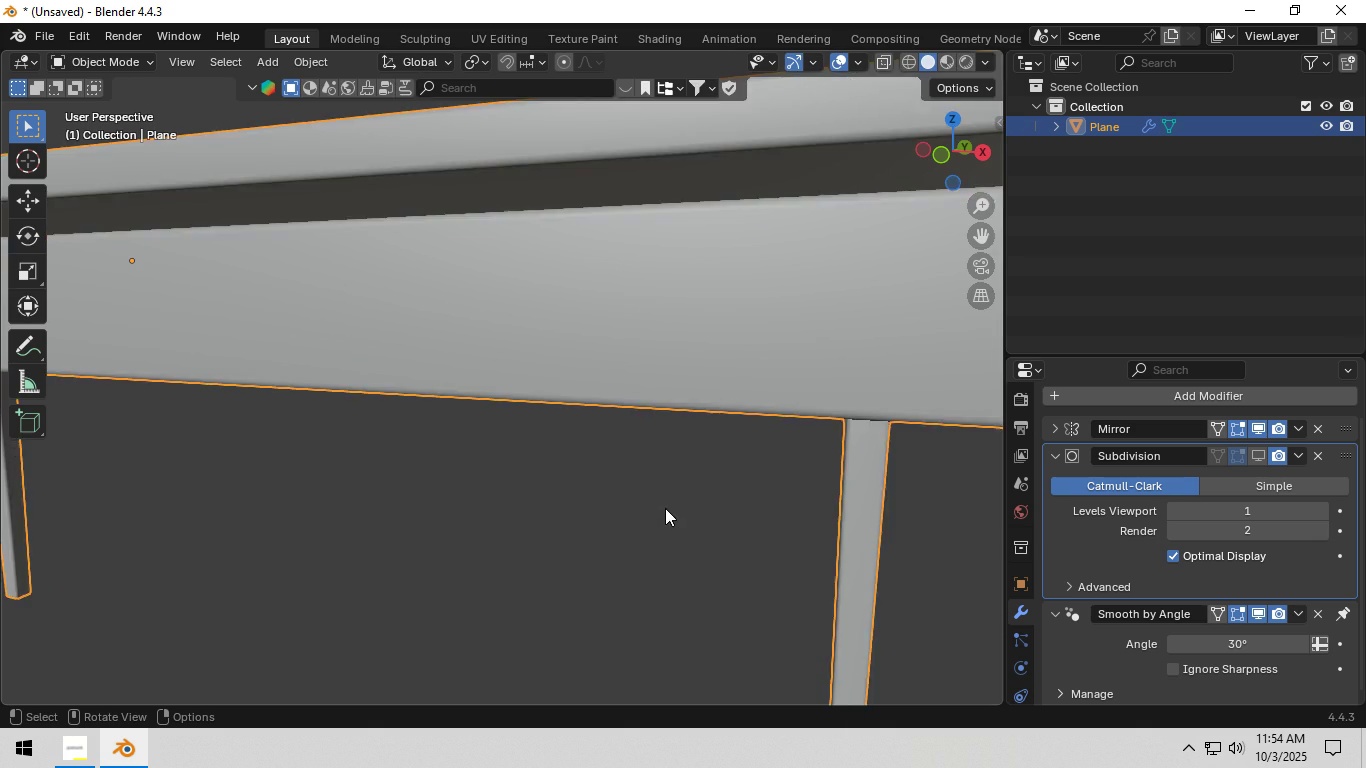 
scroll: coordinate [664, 510], scroll_direction: down, amount: 6.0
 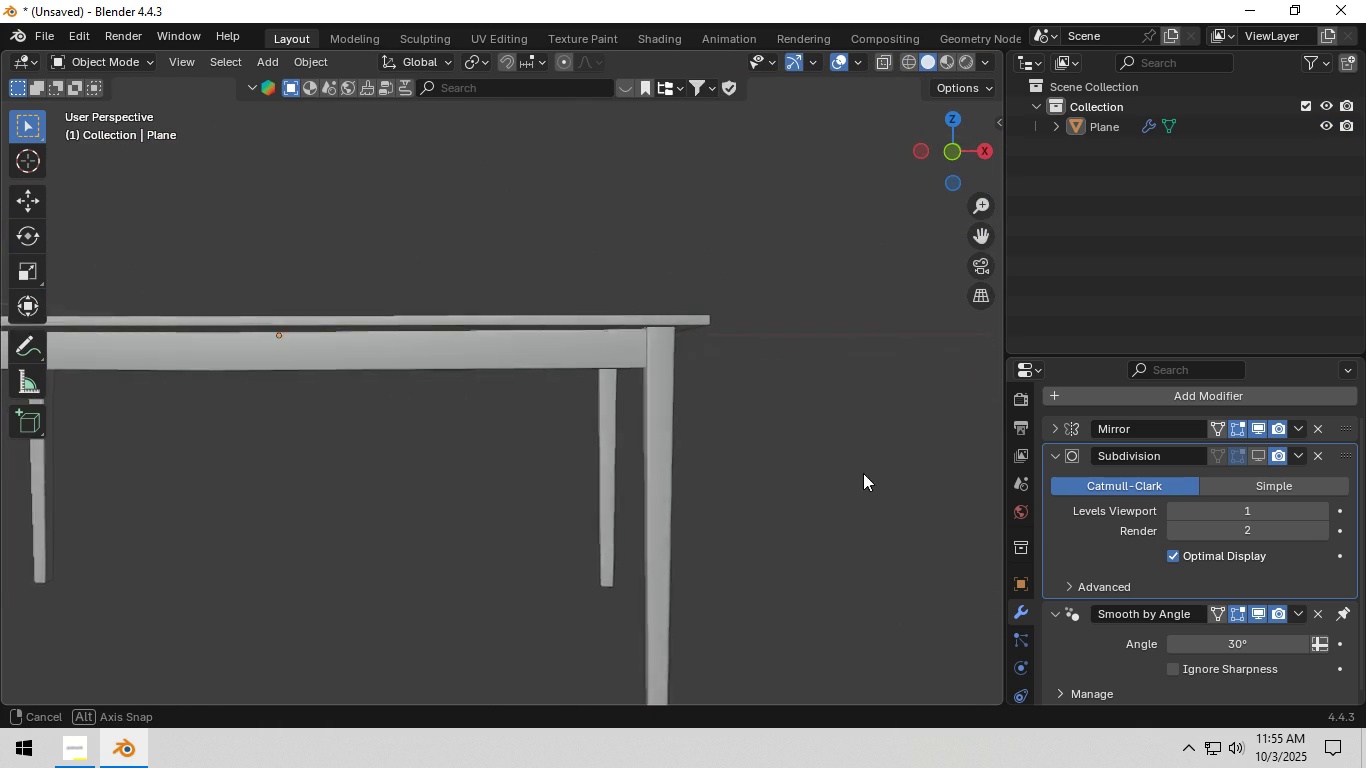 
scroll: coordinate [636, 462], scroll_direction: up, amount: 5.0